 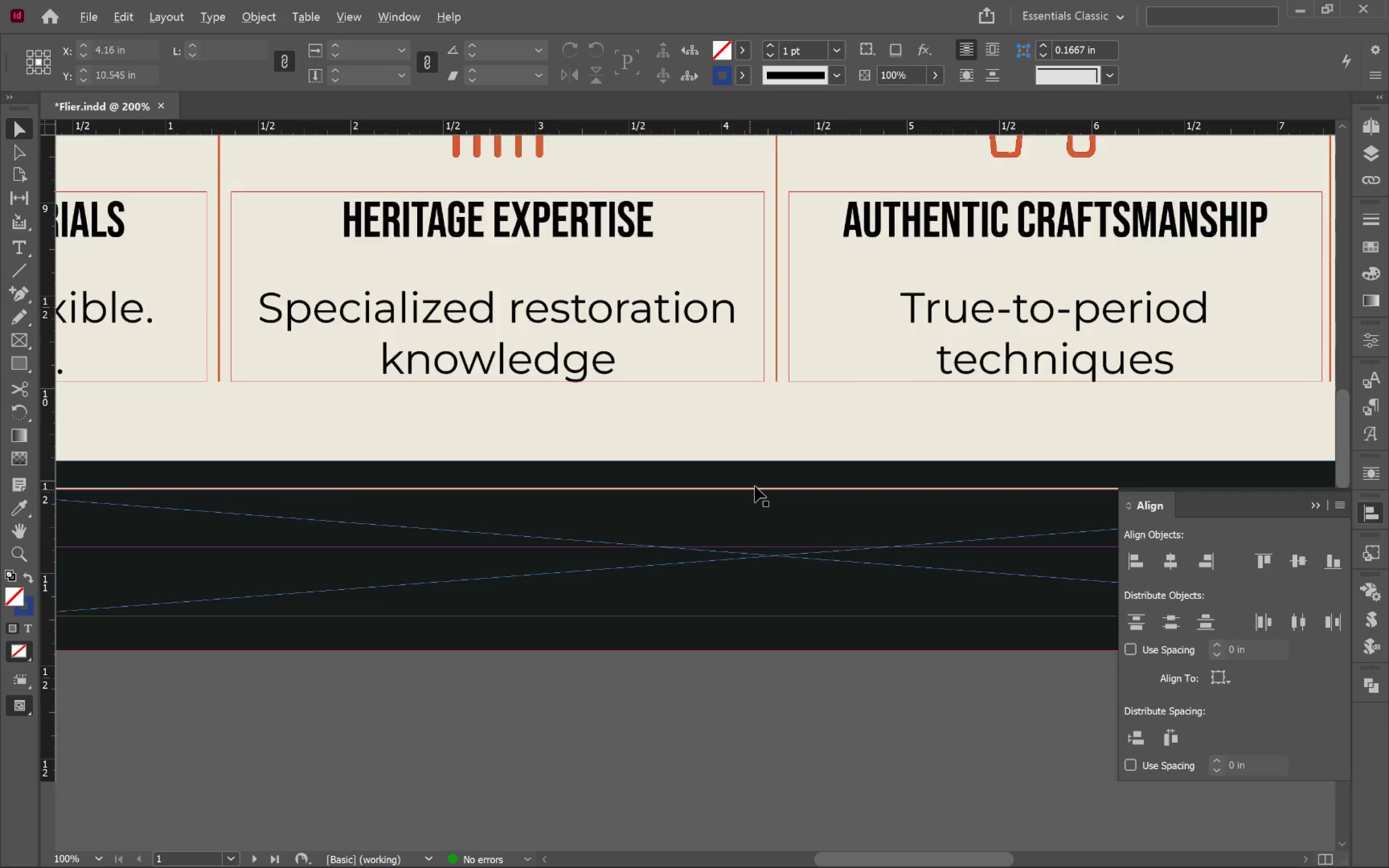 
left_click_drag(start_coordinate=[796, 564], to_coordinate=[785, 416])
 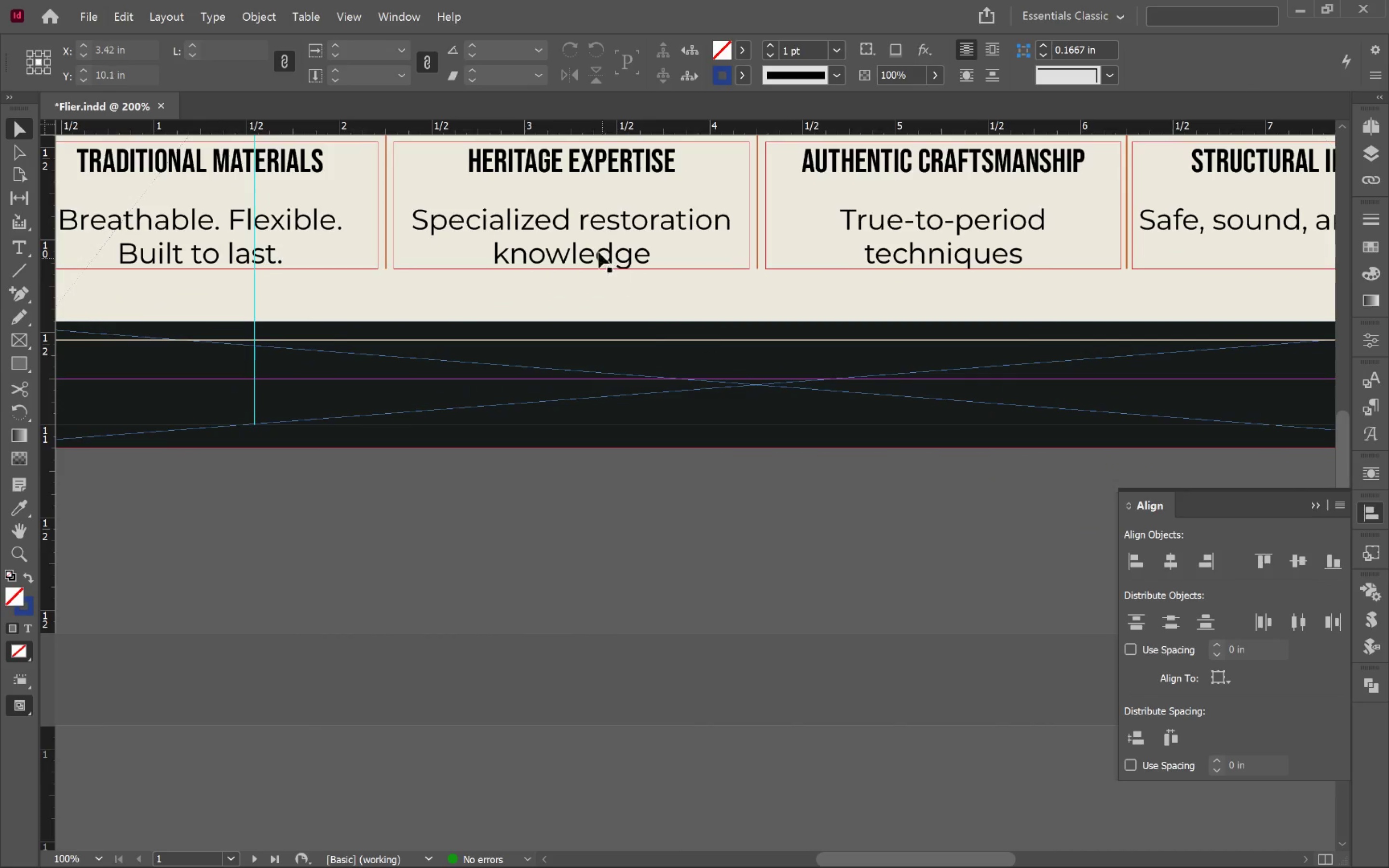 
left_click([598, 247])
 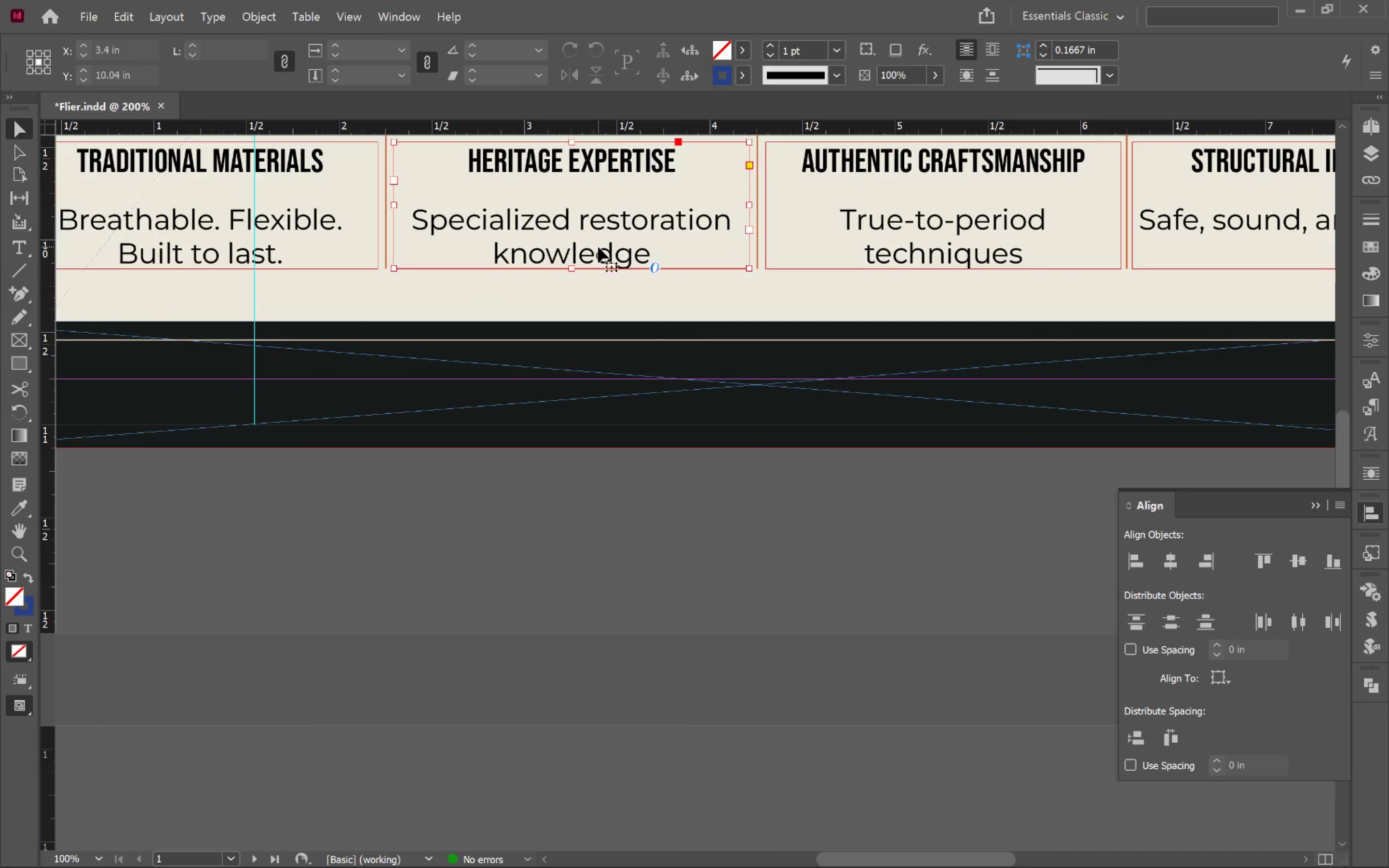 
hold_key(key=AltLeft, duration=0.8)
 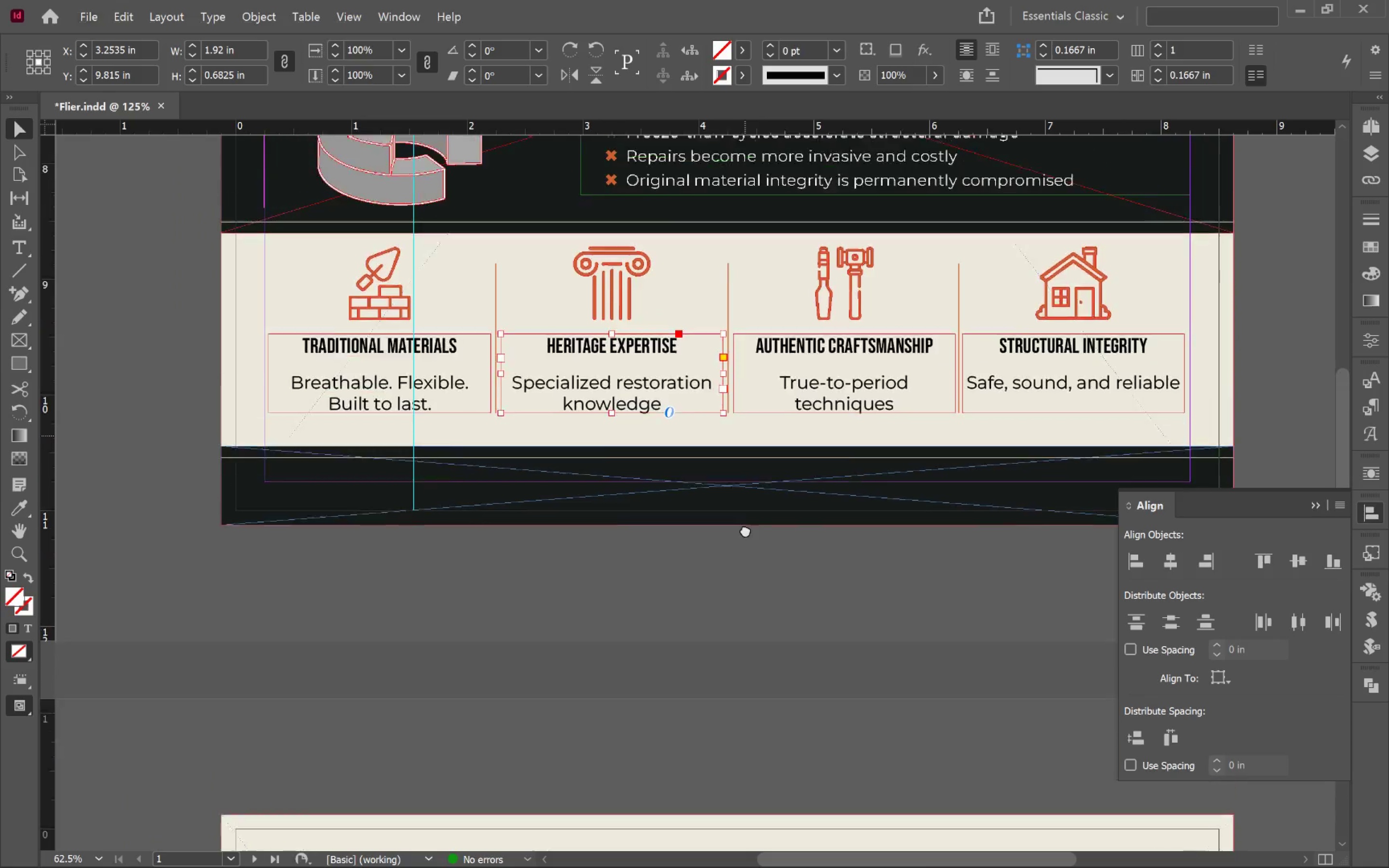 
hold_key(key=Space, duration=0.65)
 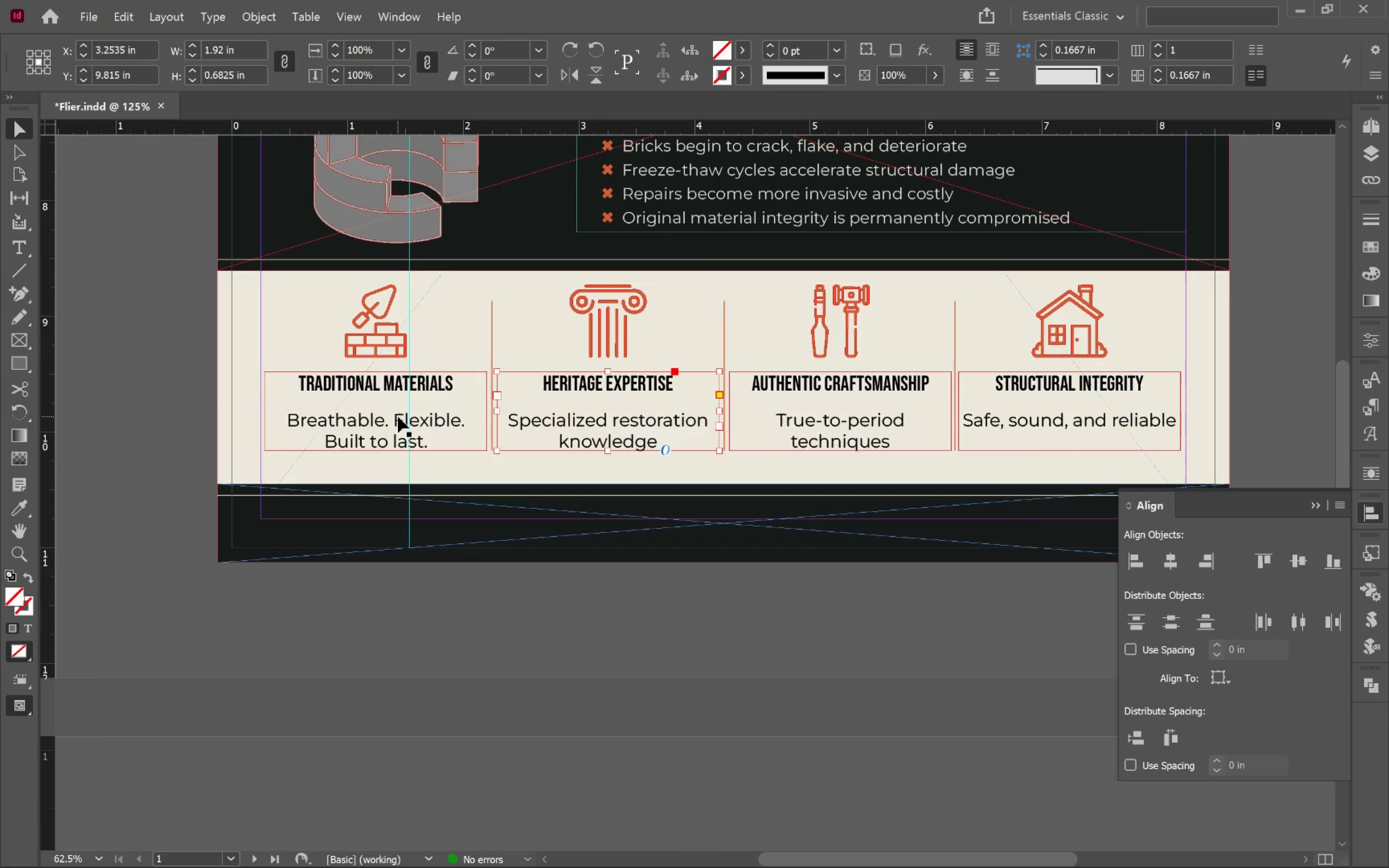 
scroll: coordinate [680, 462], scroll_direction: down, amount: 2.0
 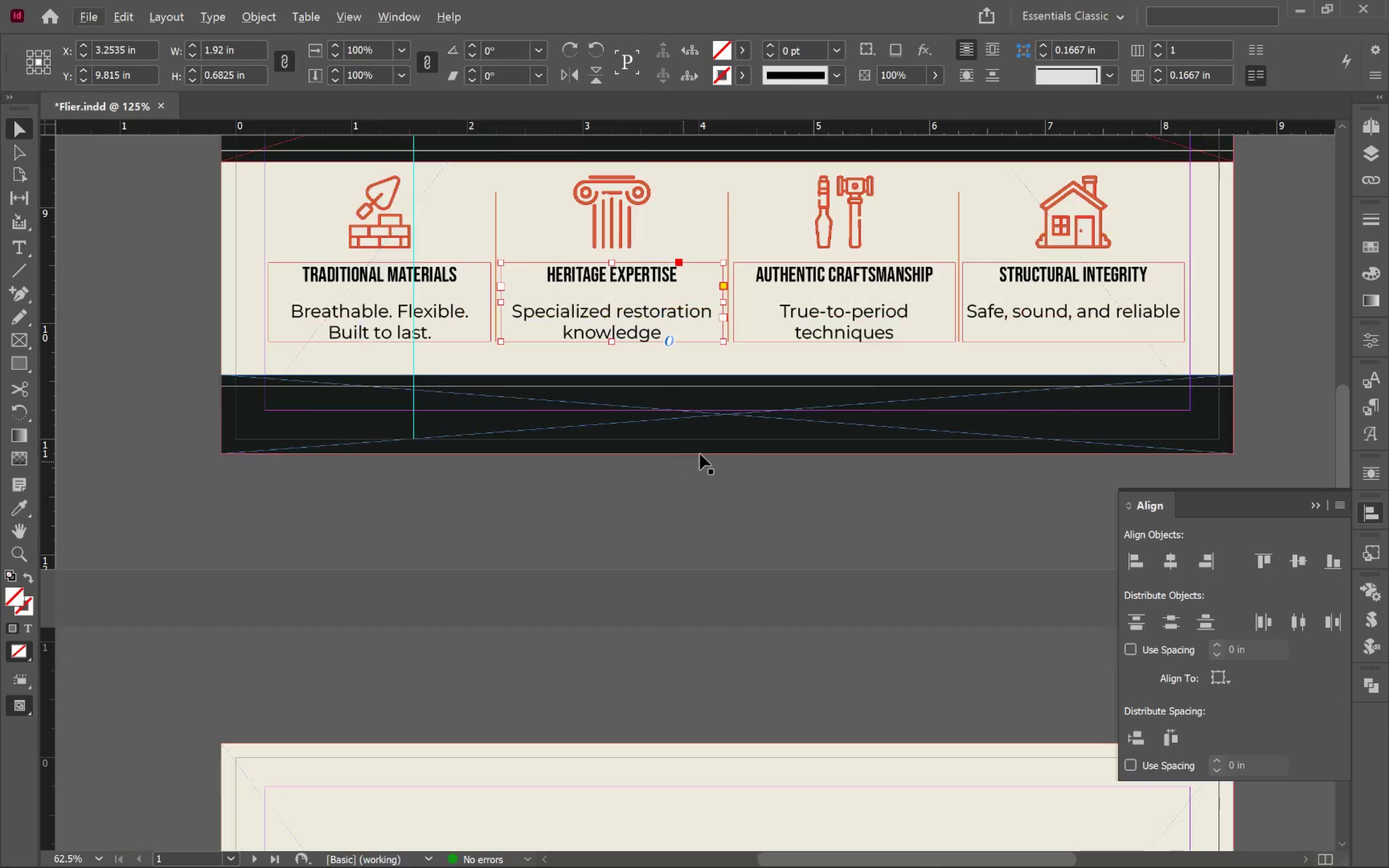 
left_click_drag(start_coordinate=[745, 446], to_coordinate=[742, 555])
 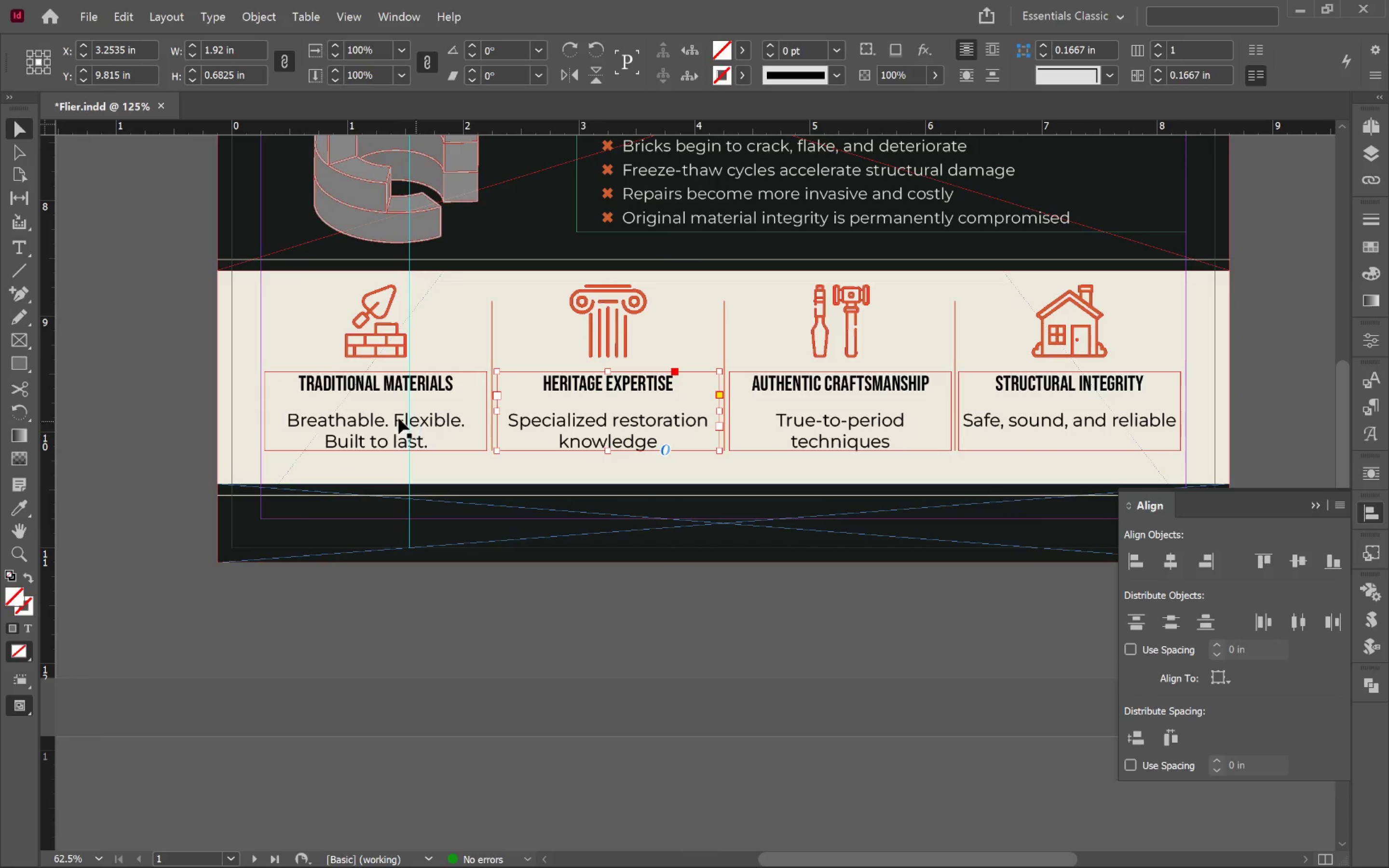 
hold_key(key=ShiftLeft, duration=2.02)
left_click([398, 417])
 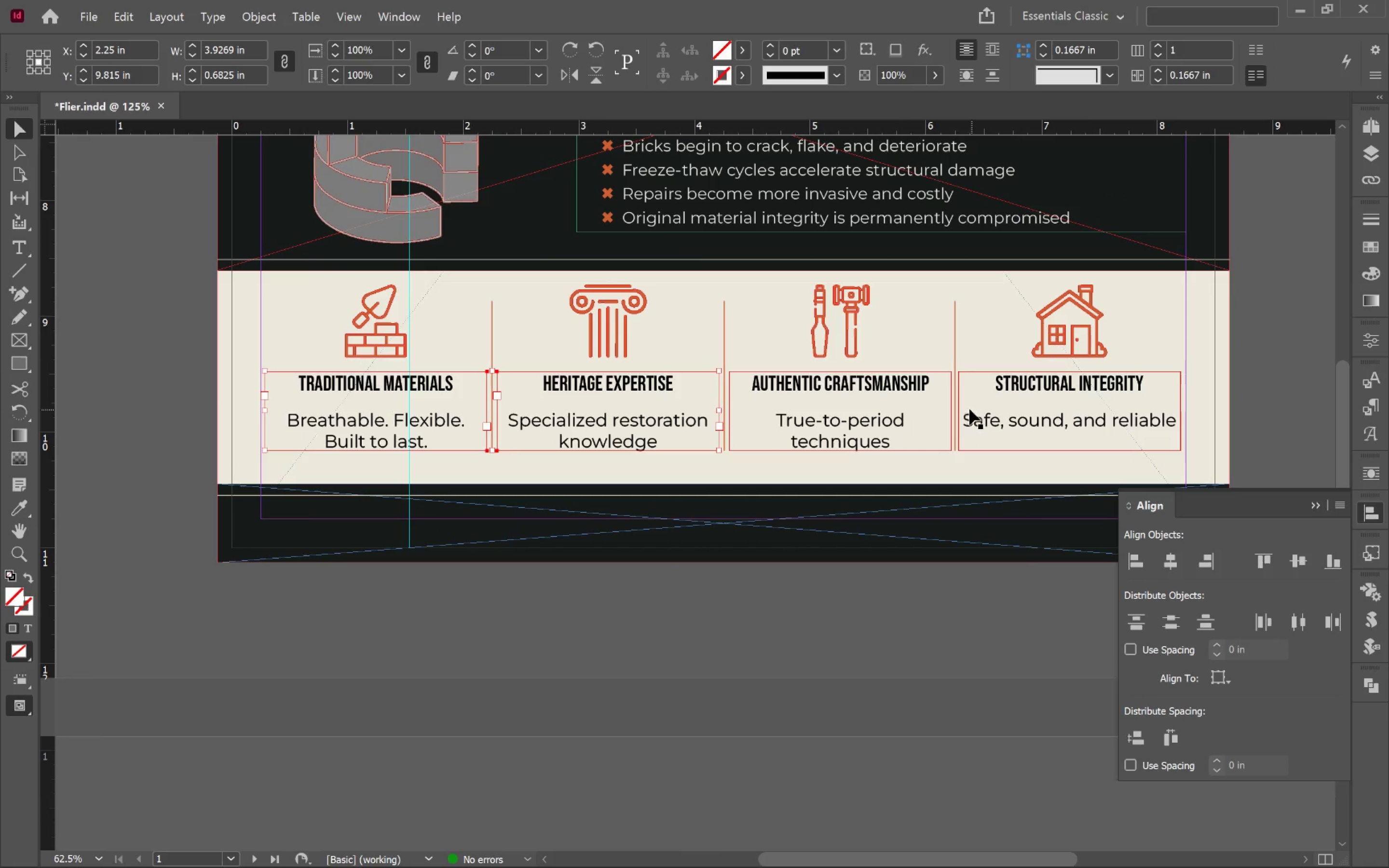 
left_click([873, 403])
 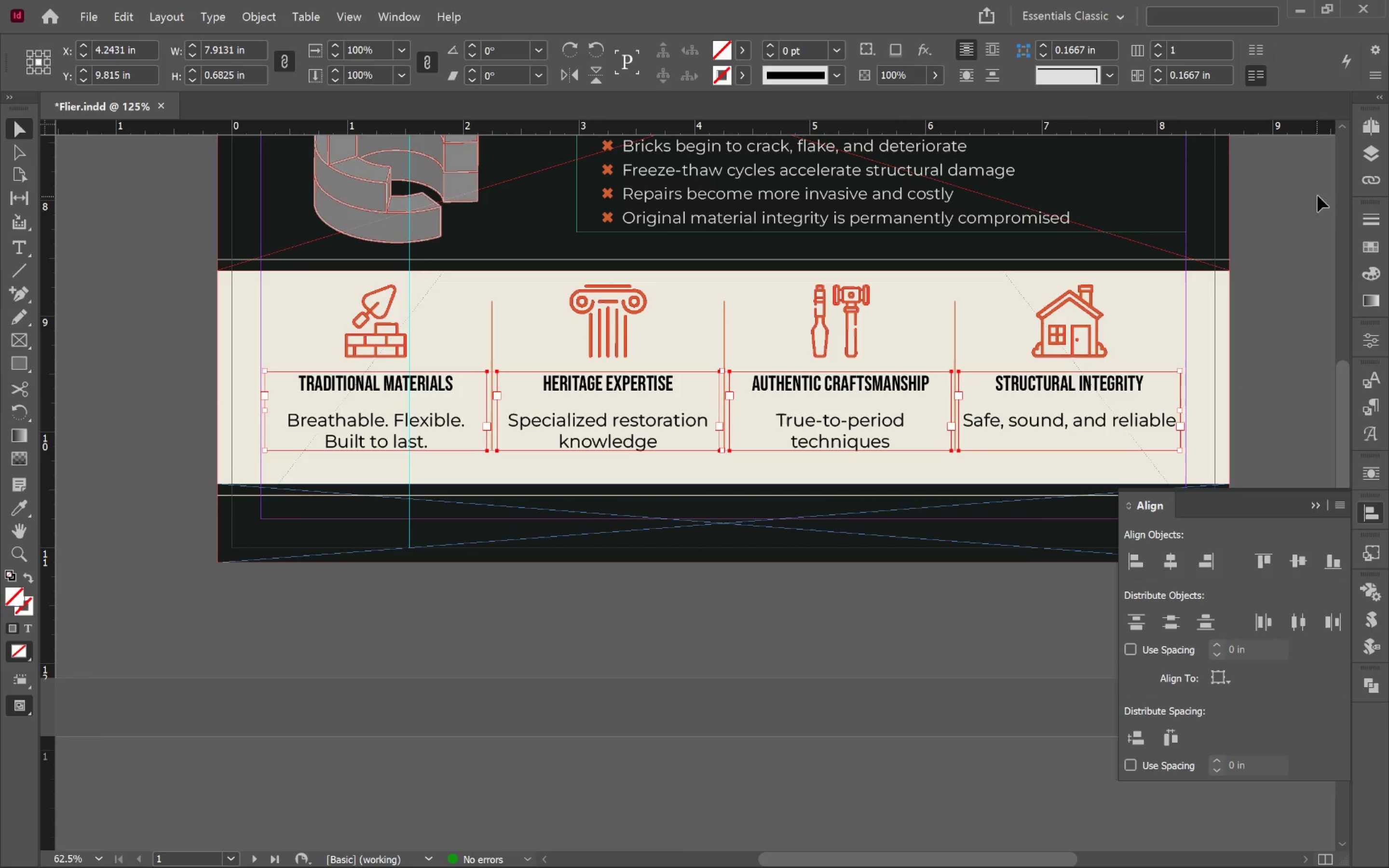 
left_click([1383, 161])
 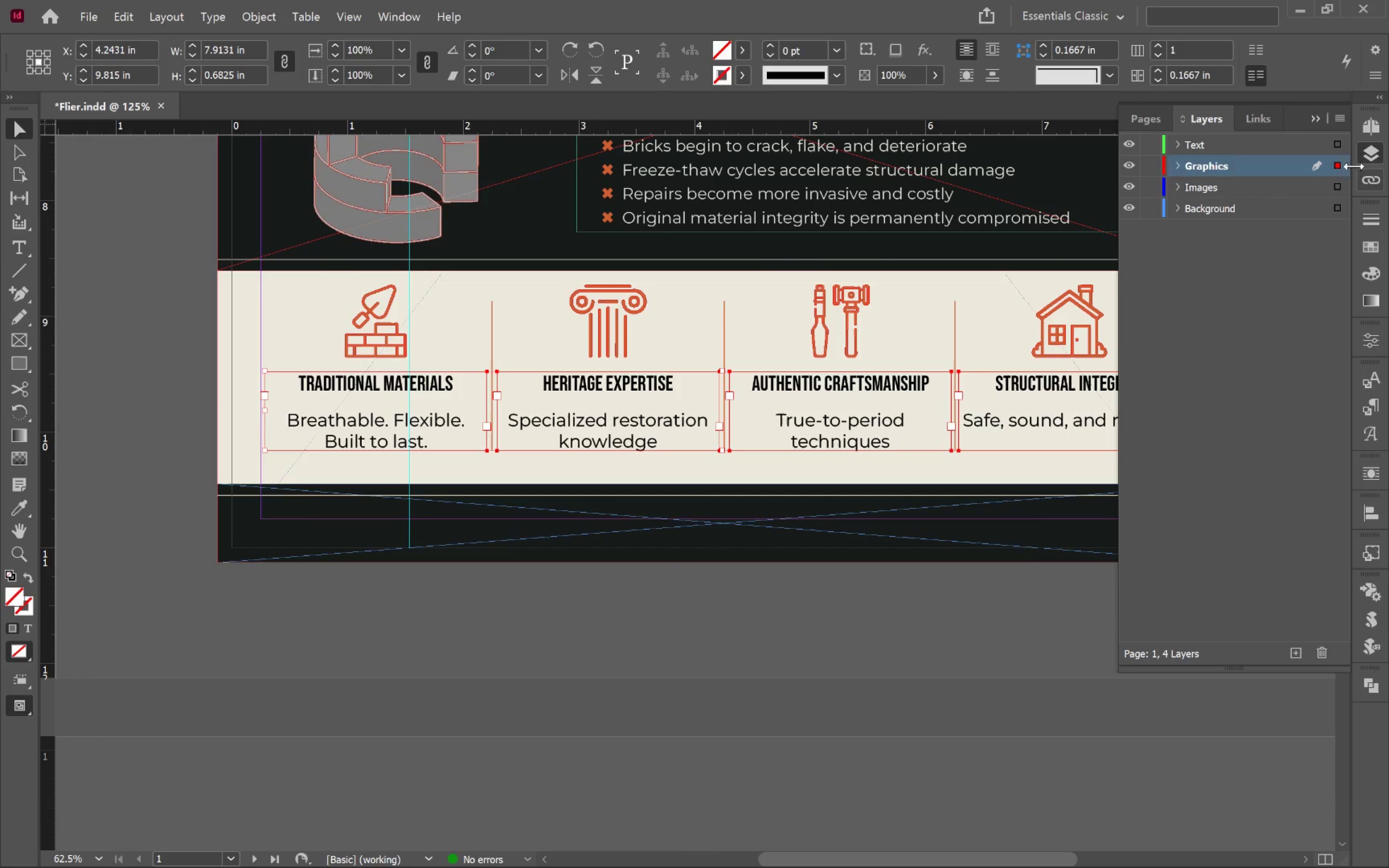 
left_click_drag(start_coordinate=[1338, 165], to_coordinate=[1340, 152])
 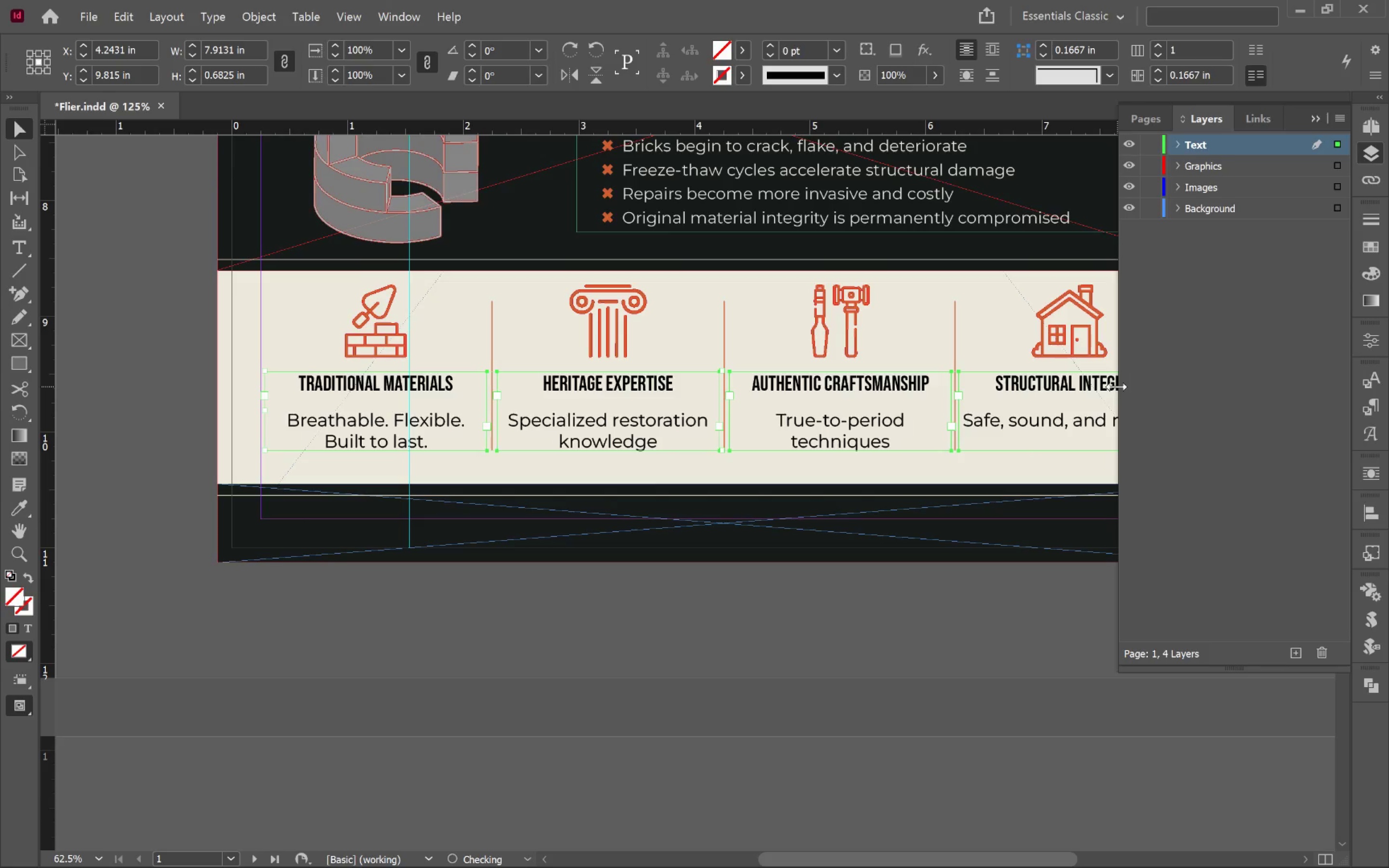 
hold_key(key=Space, duration=0.82)
 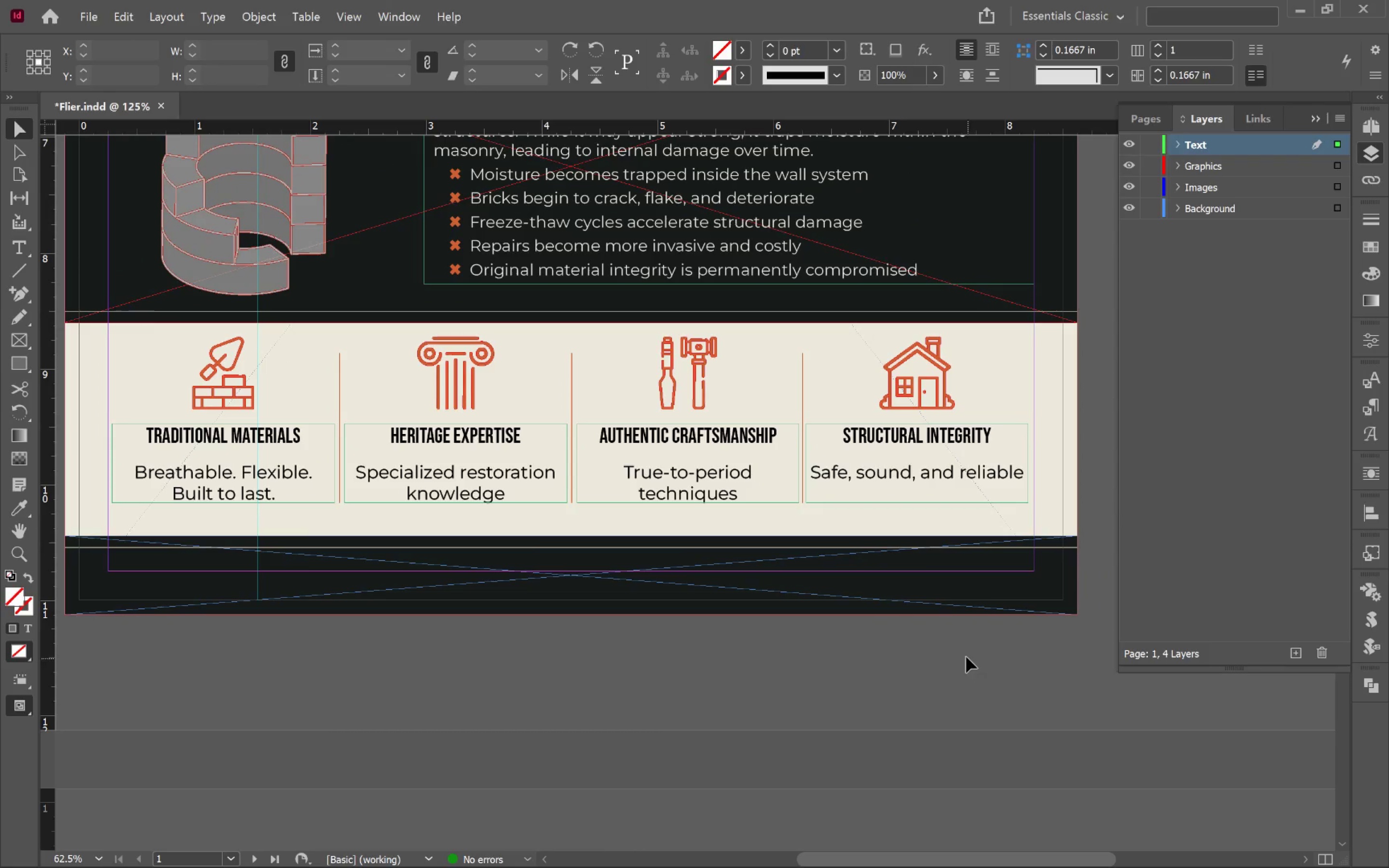 
left_click_drag(start_coordinate=[890, 364], to_coordinate=[737, 416])
 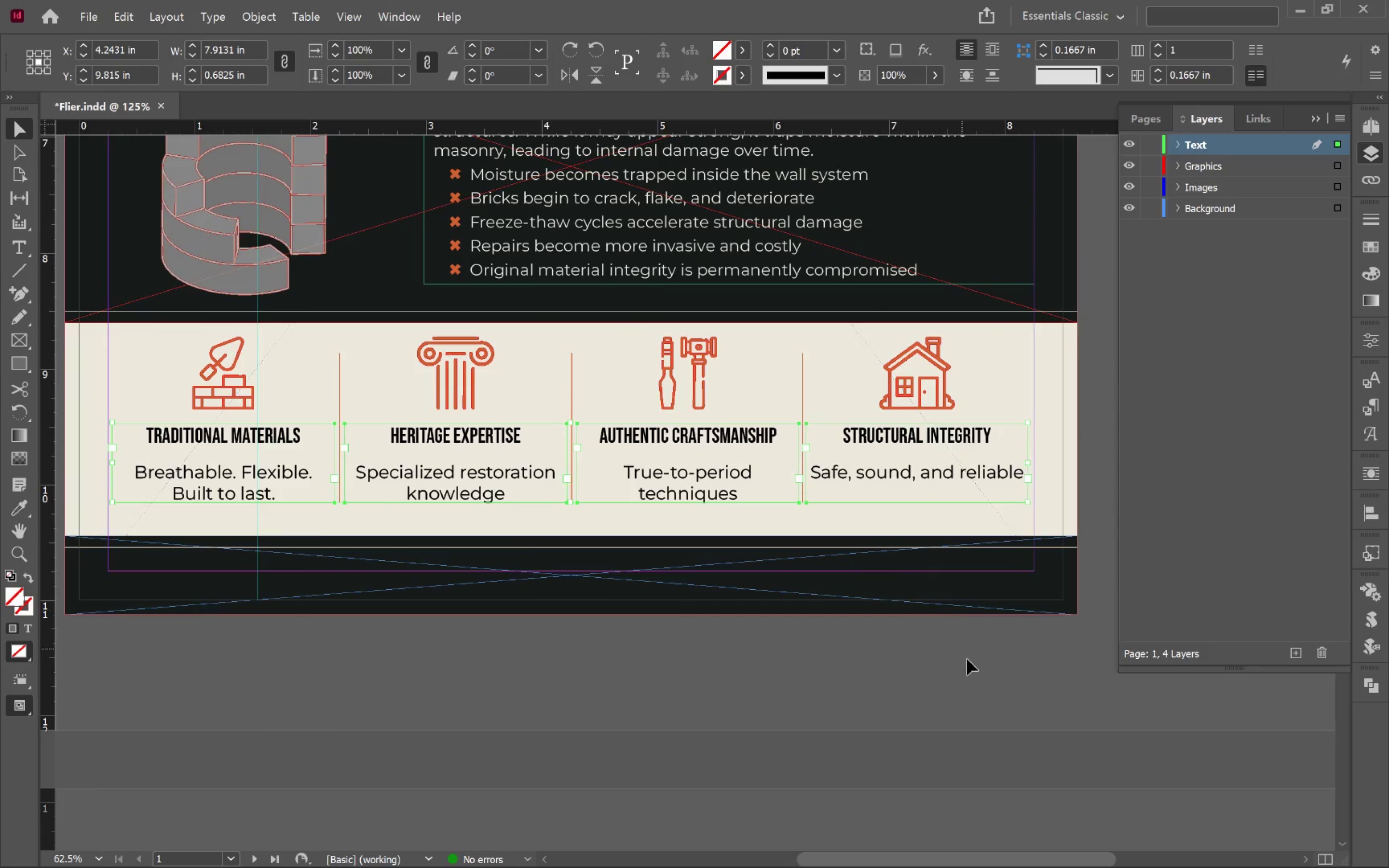 
left_click([969, 660])
 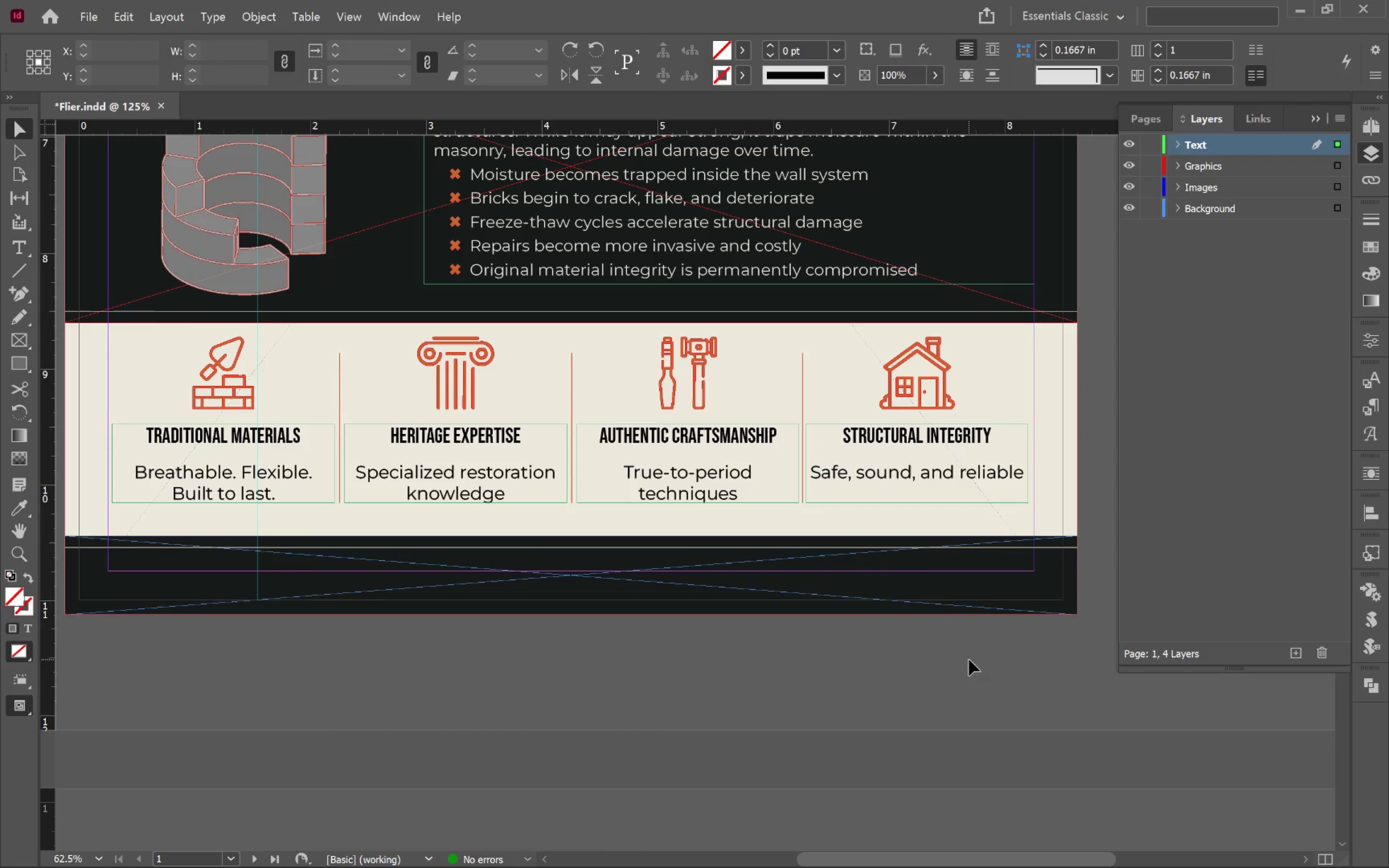 
key(Alt+Tab)
 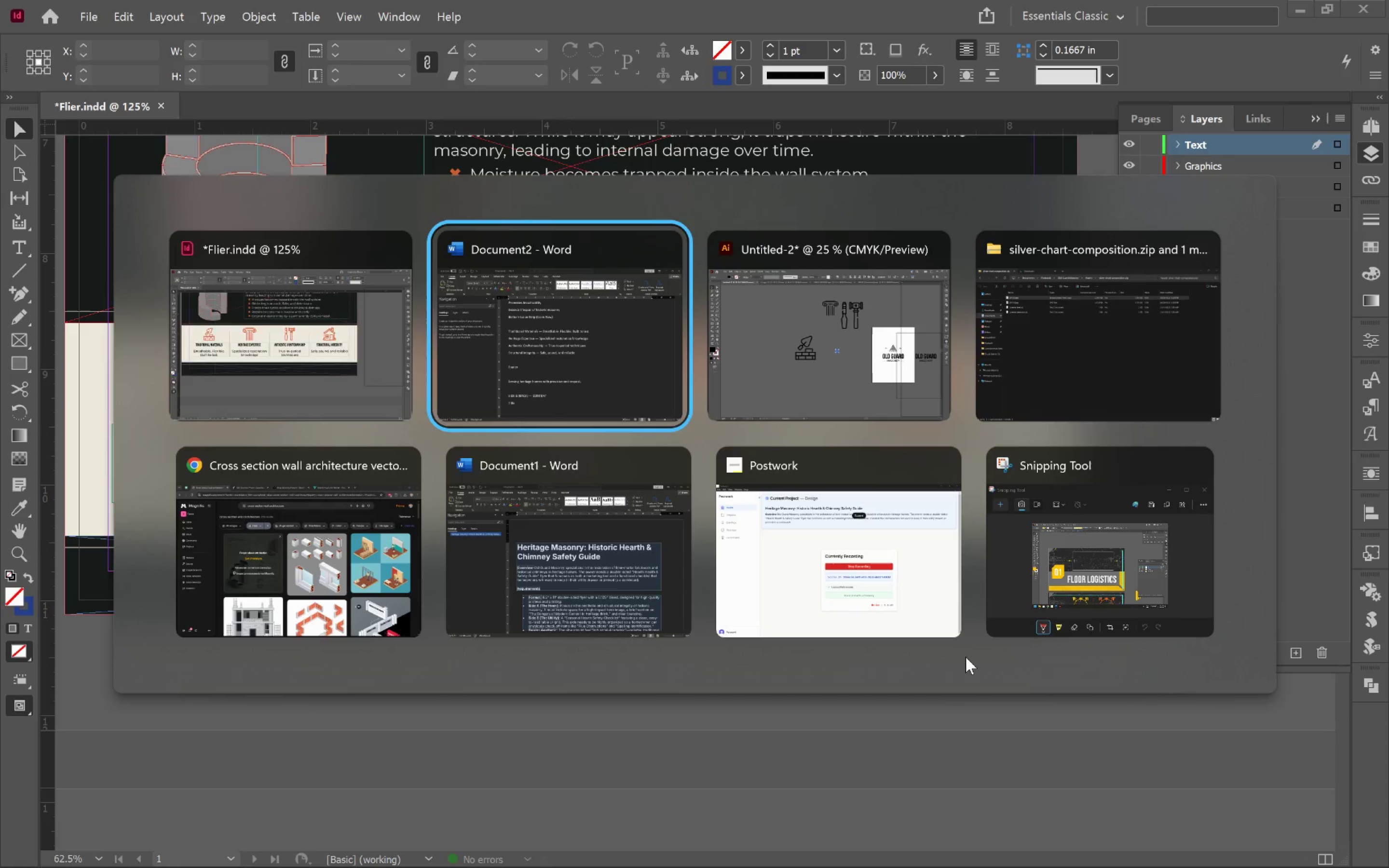 
key(Alt+Tab)
 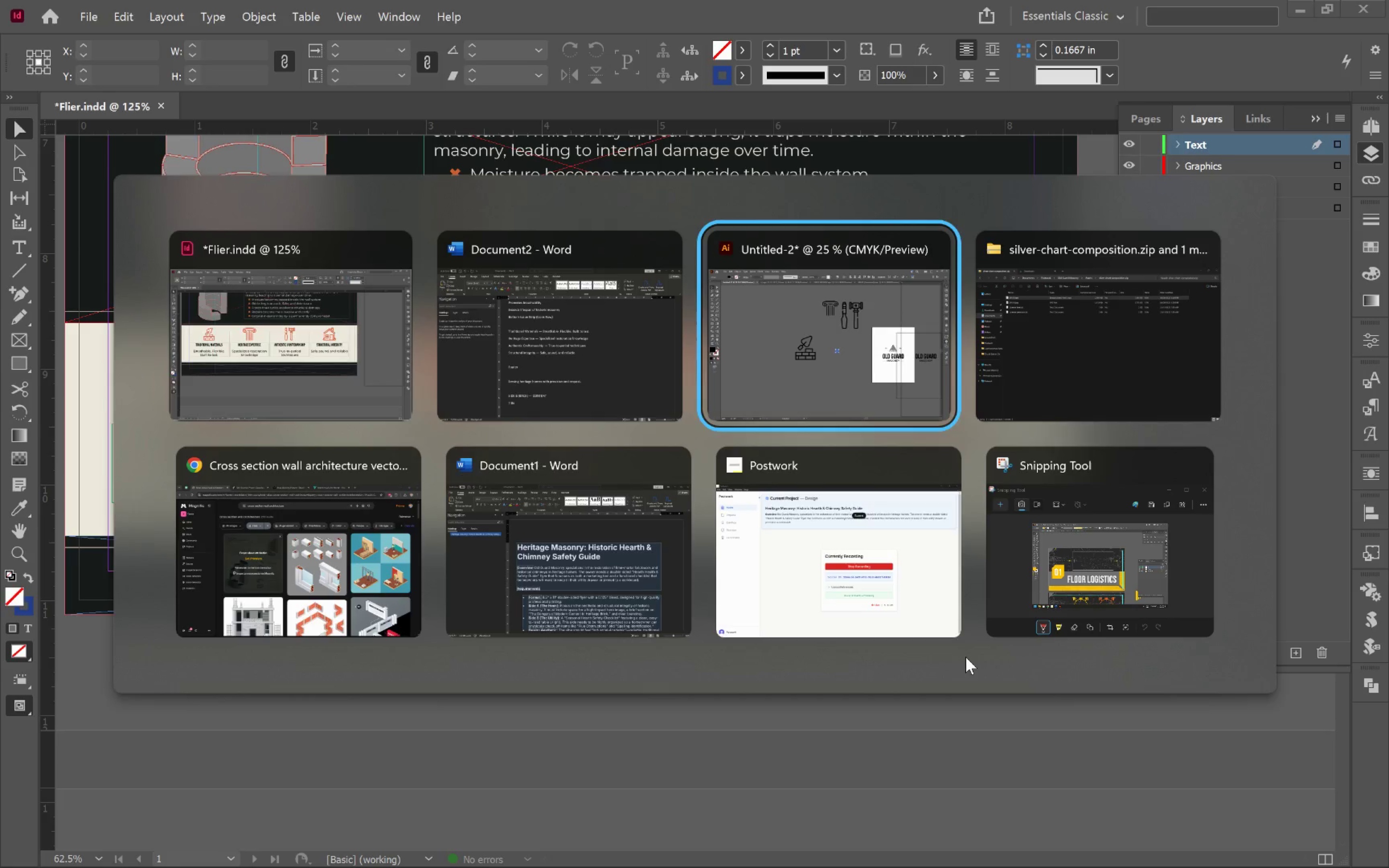 
key(Alt+Tab)
 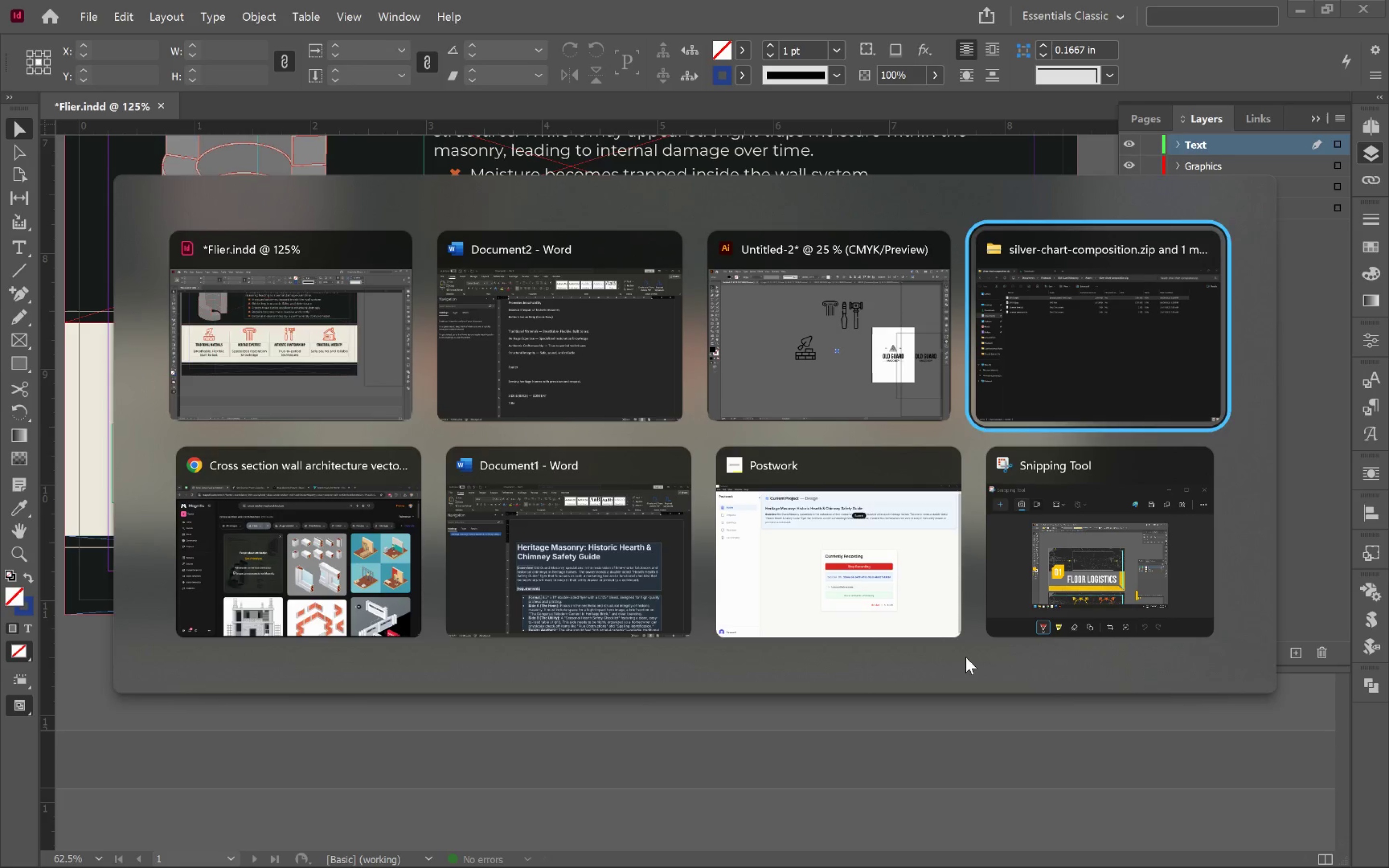 
key(Alt+Tab)
 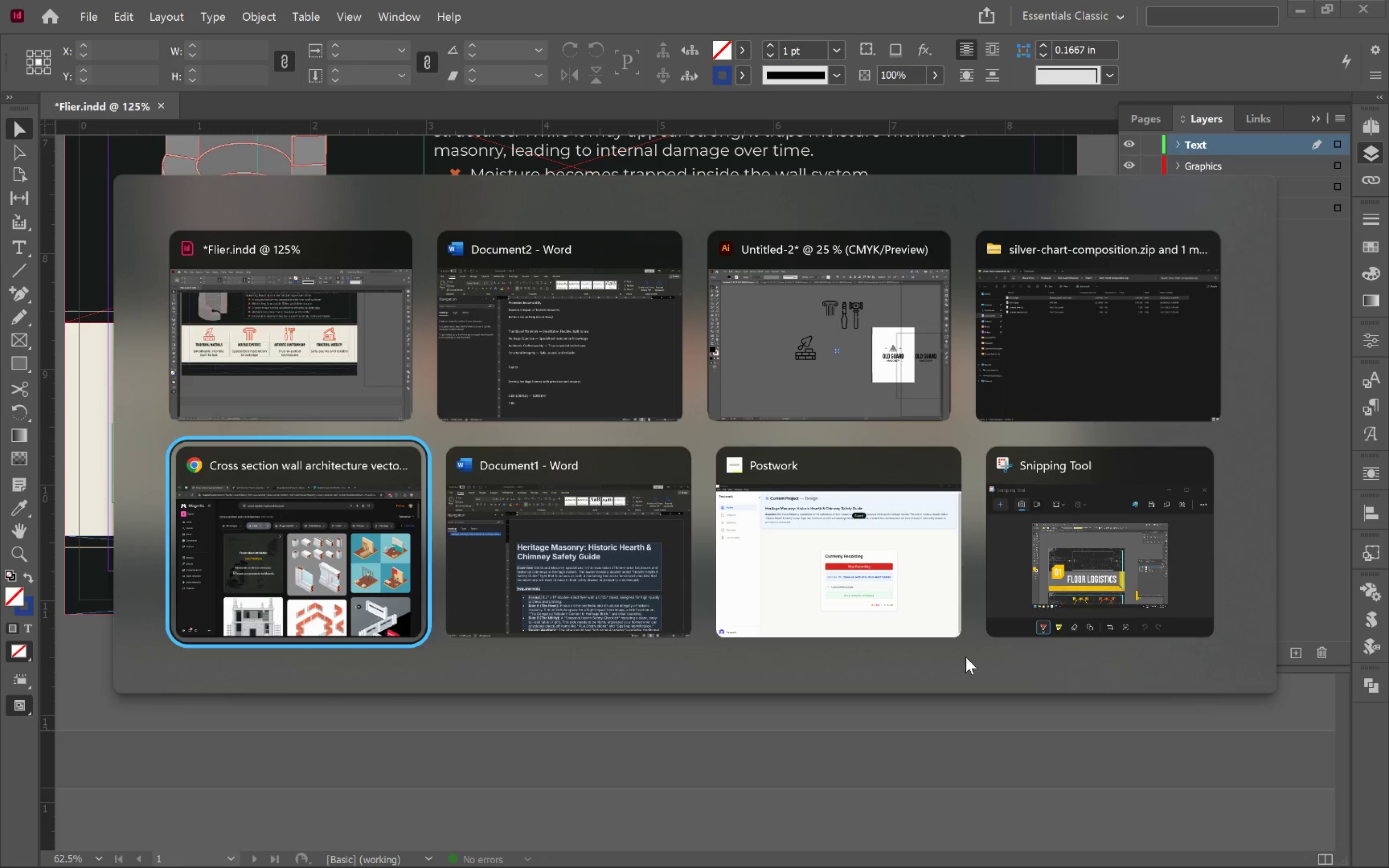 
key(Alt+Tab)
 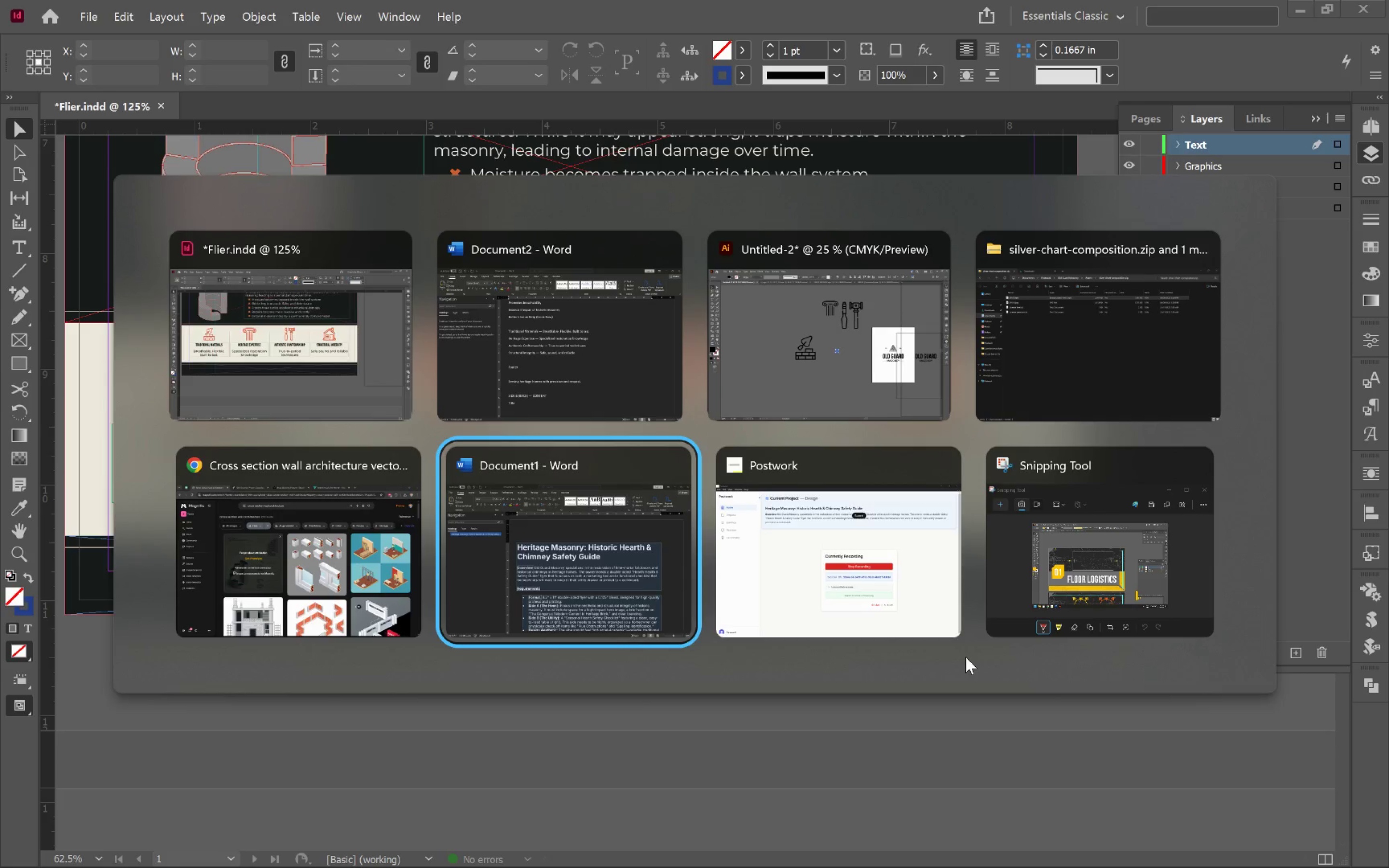 
key(Alt+Tab)